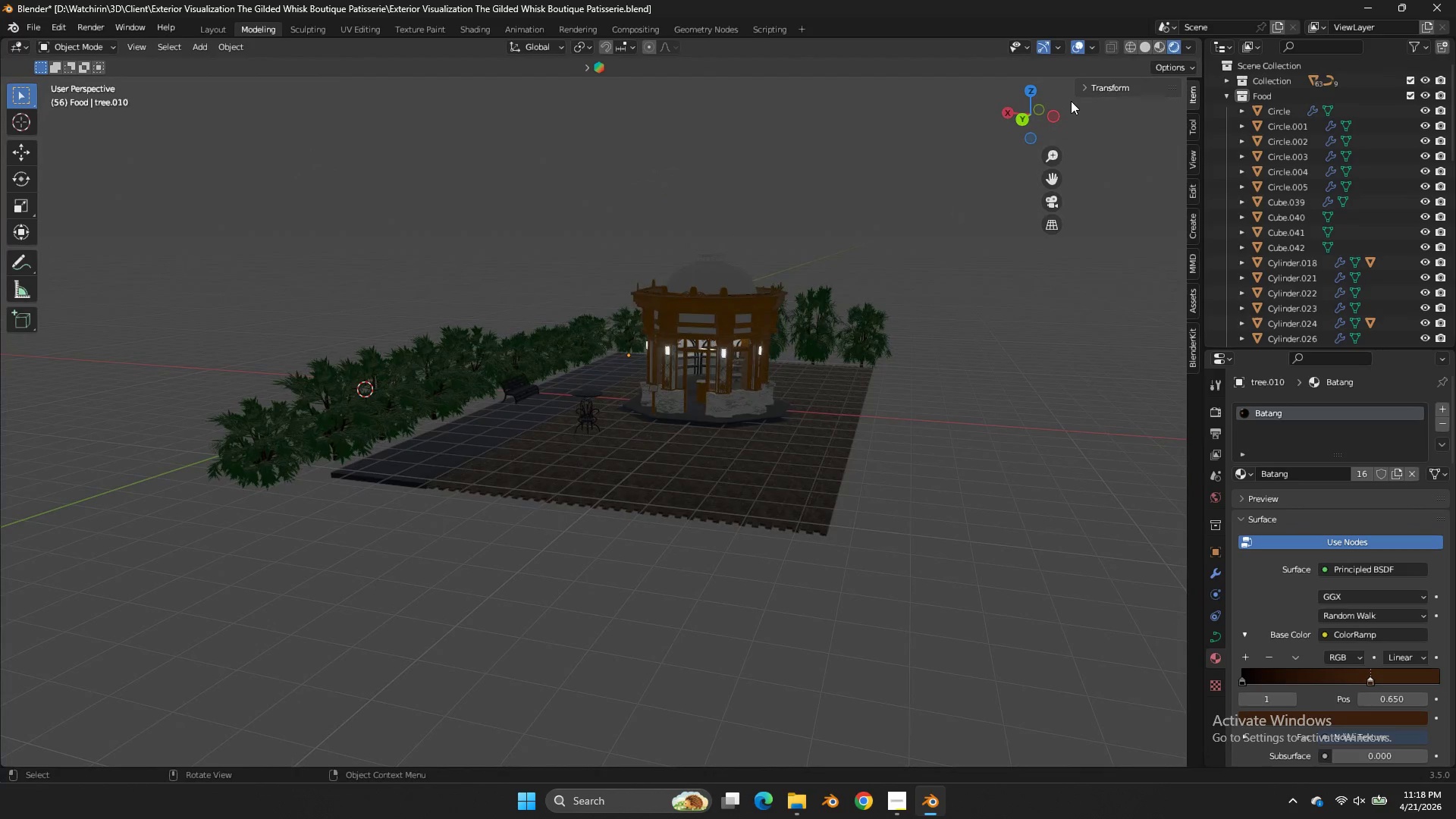 
scroll: coordinate [1059, 148], scroll_direction: down, amount: 1.0
 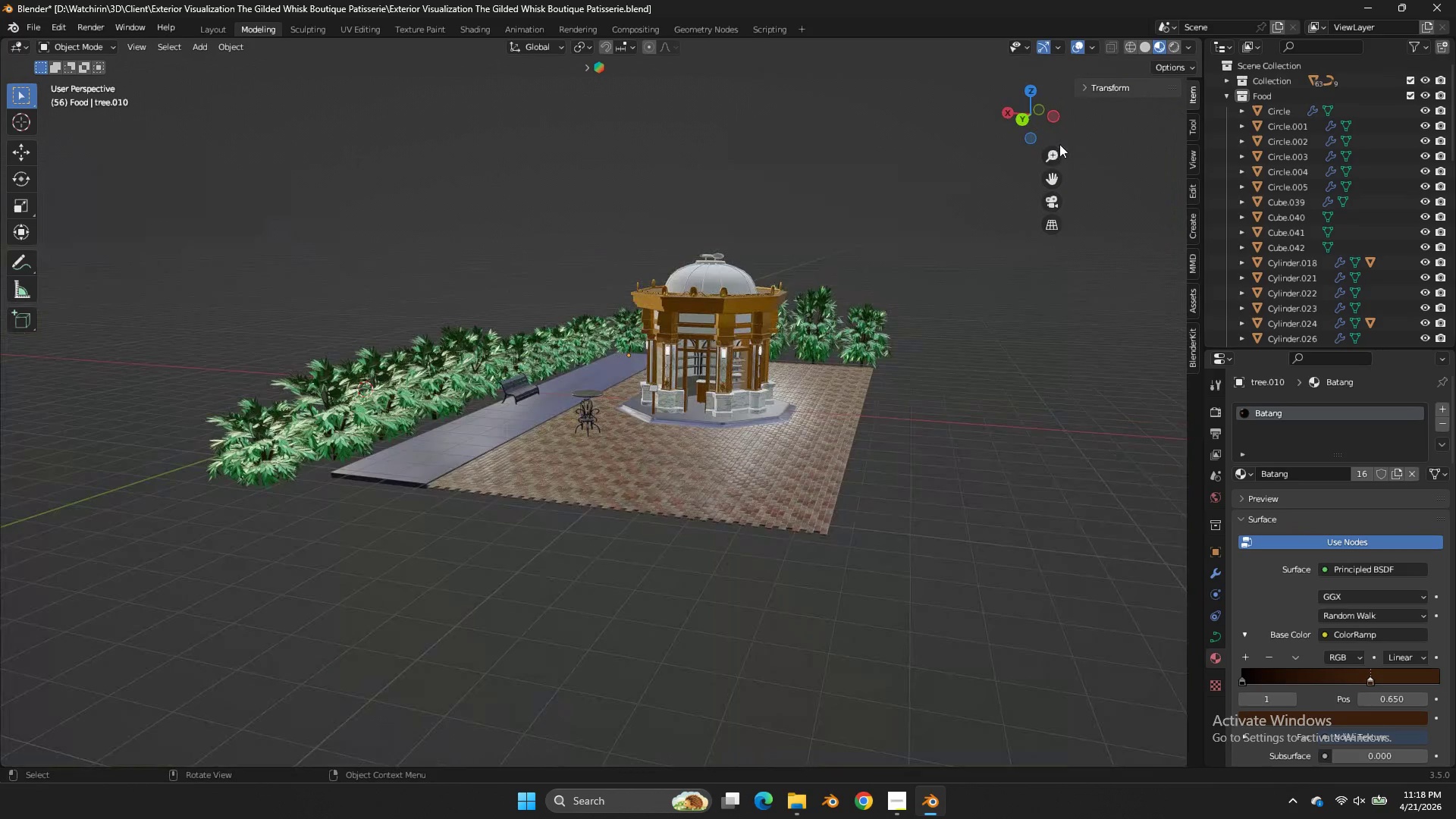 
scroll: coordinate [1006, 232], scroll_direction: up, amount: 7.0
 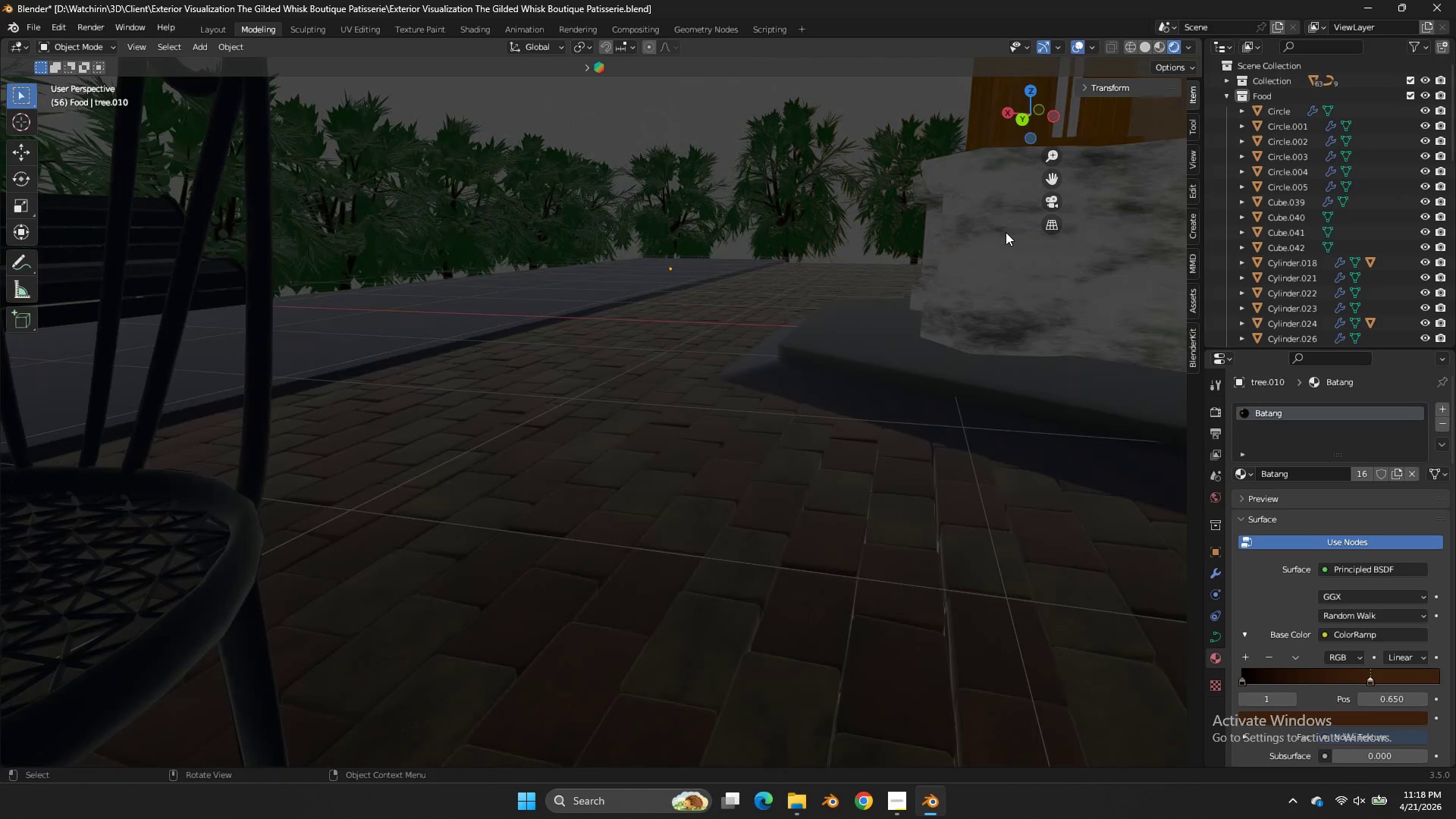 
scroll: coordinate [1006, 231], scroll_direction: down, amount: 4.0
 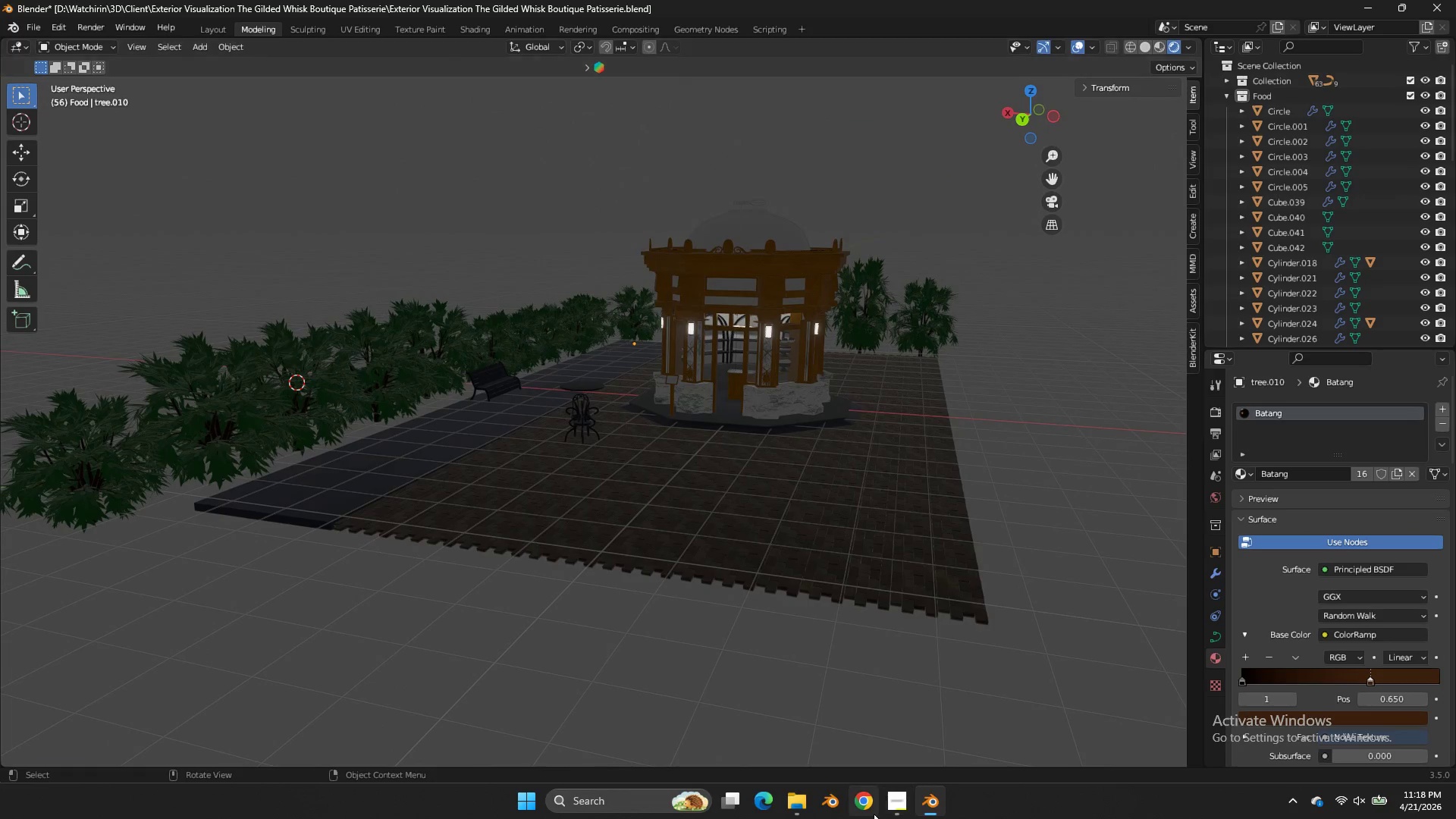 
double_click([872, 814])
 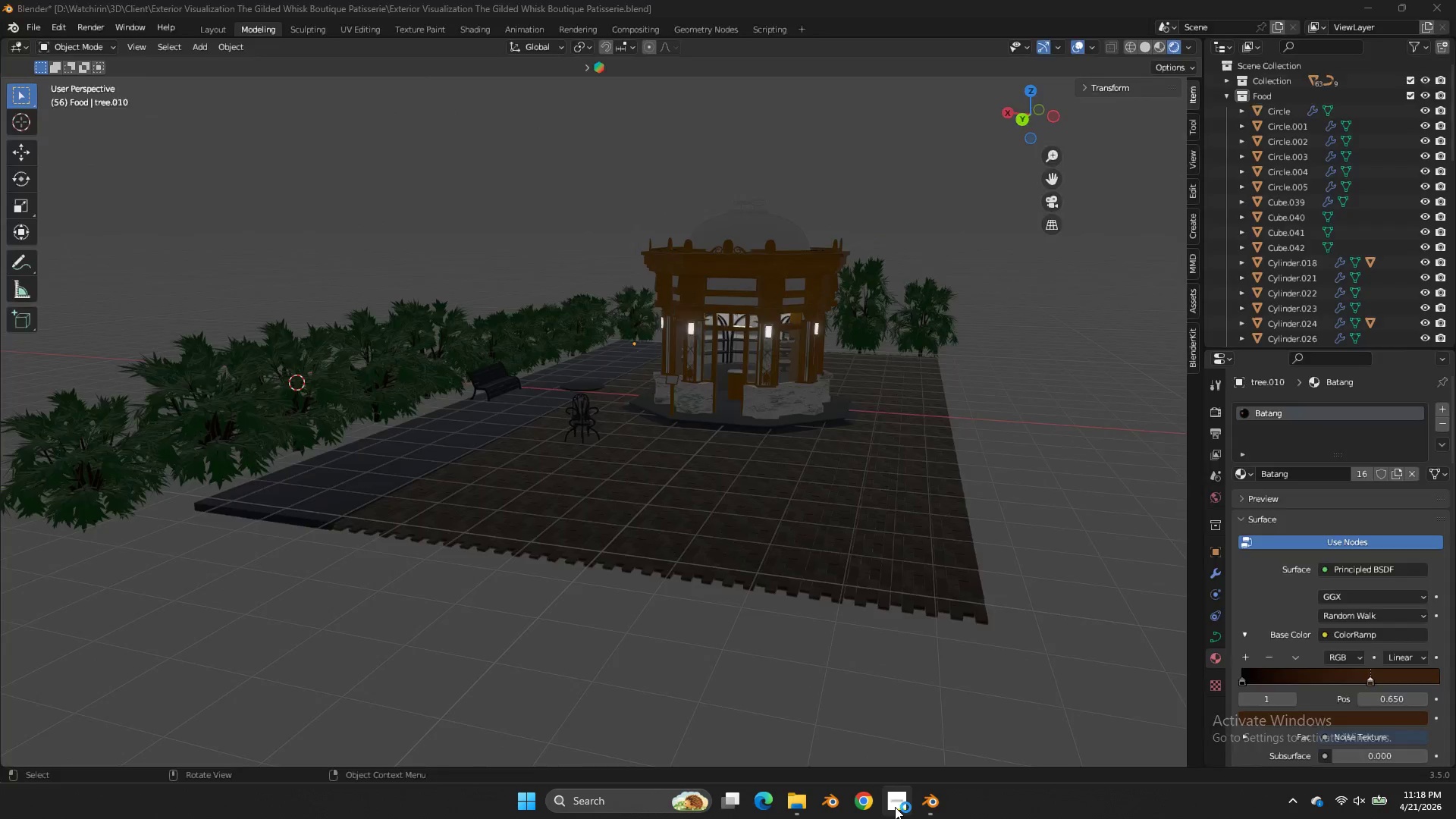 
triple_click([895, 807])